 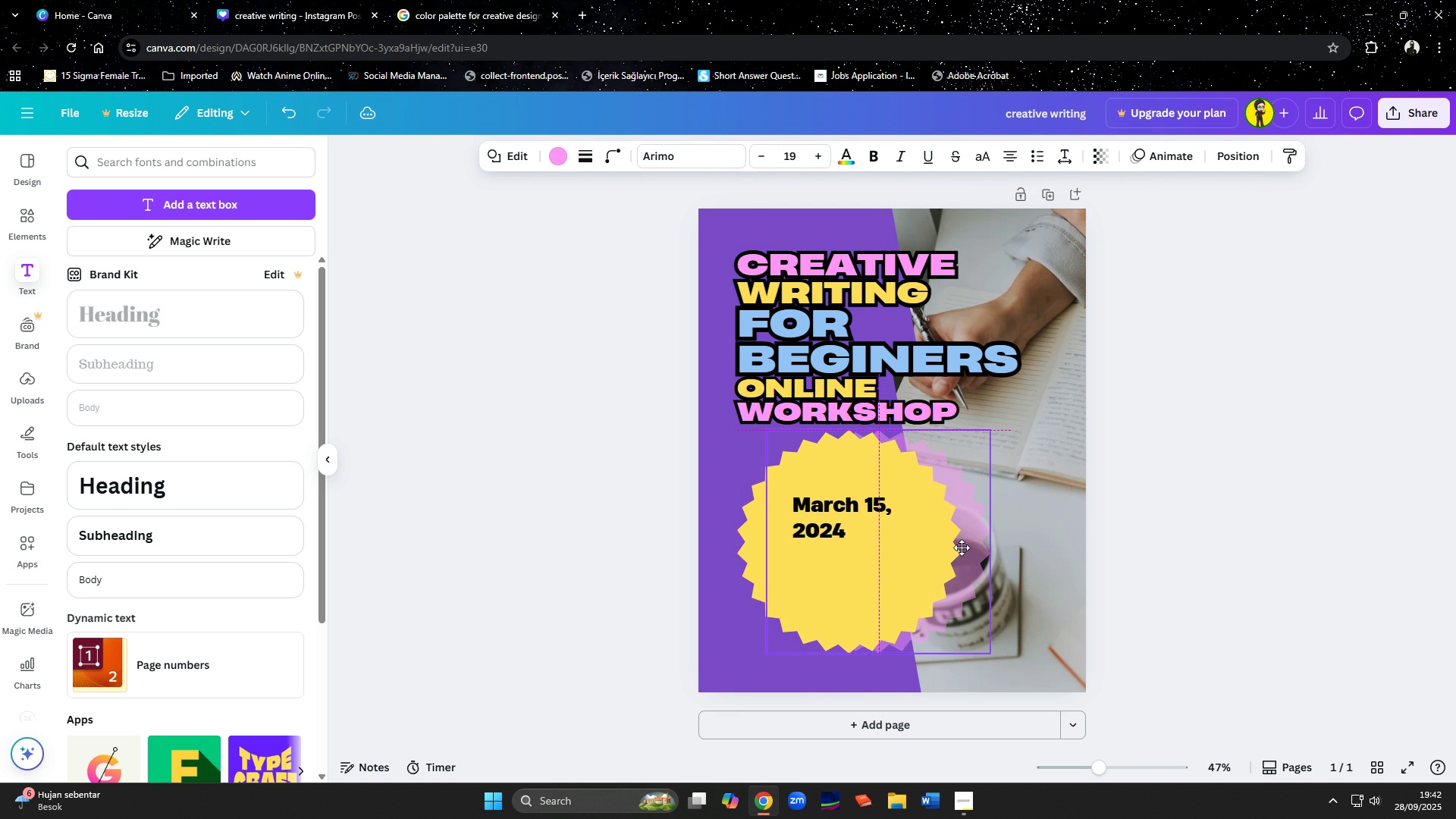 
mouse_move([899, 551])
 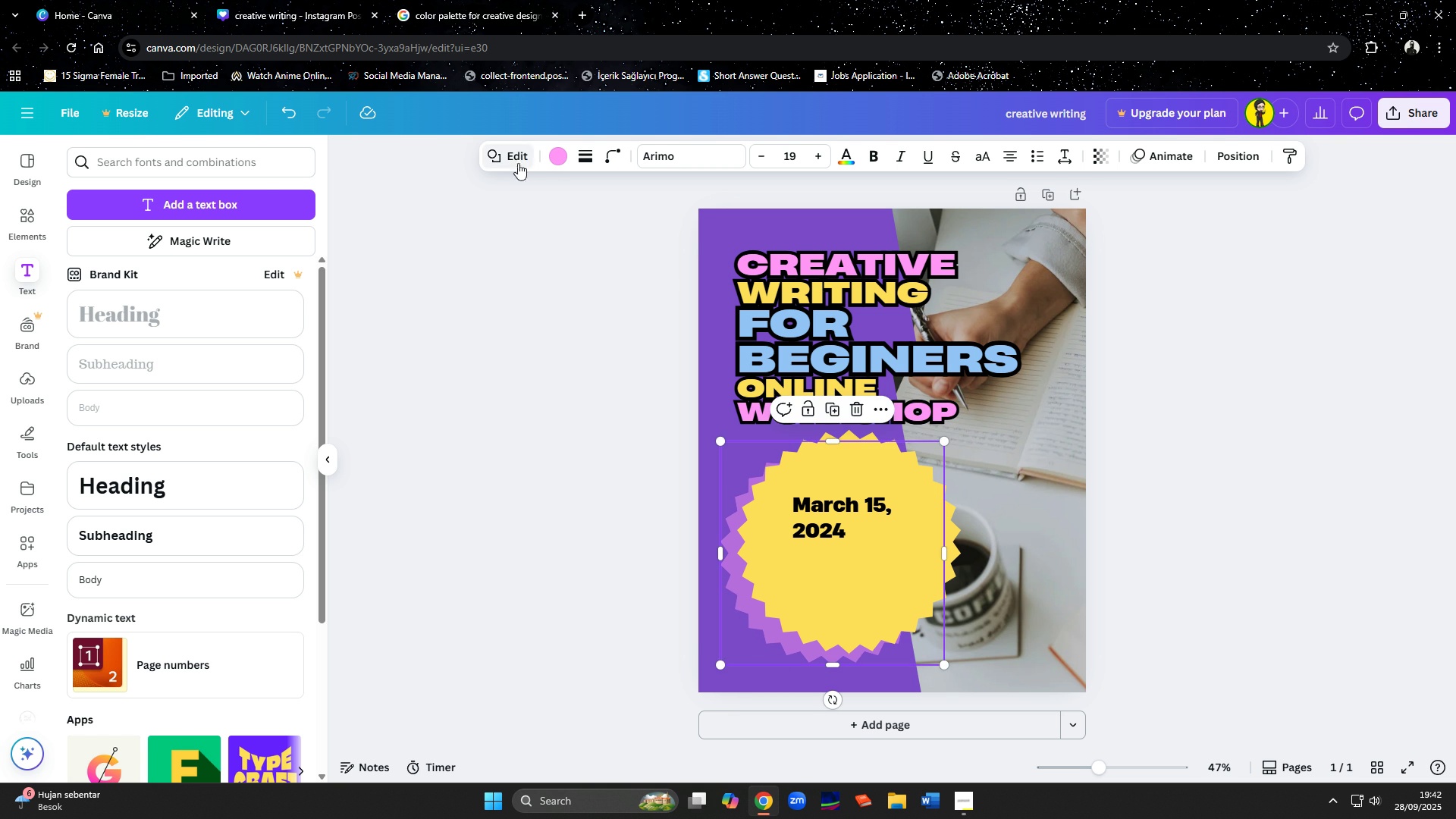 
left_click([507, 162])
 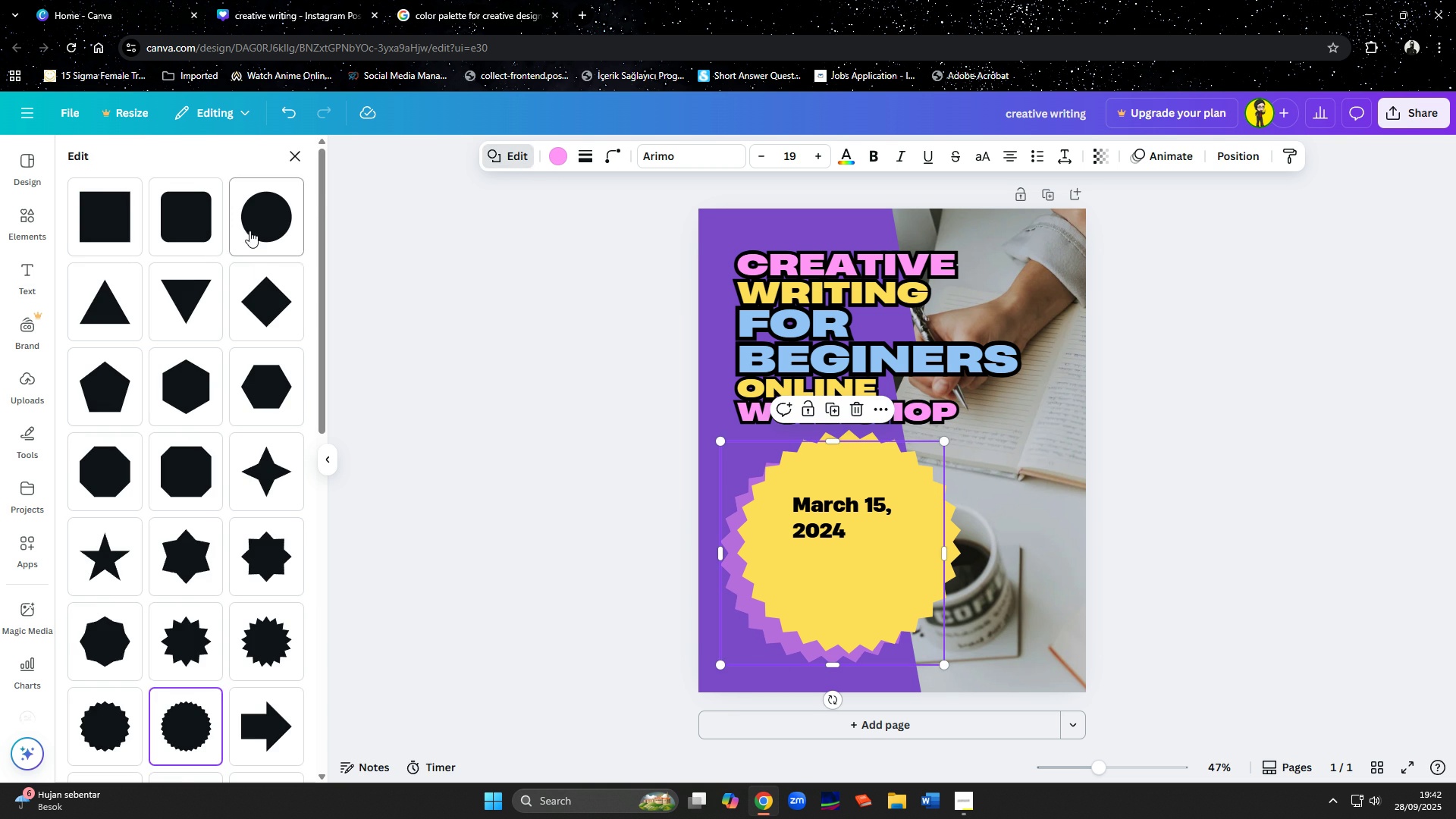 
left_click([251, 222])
 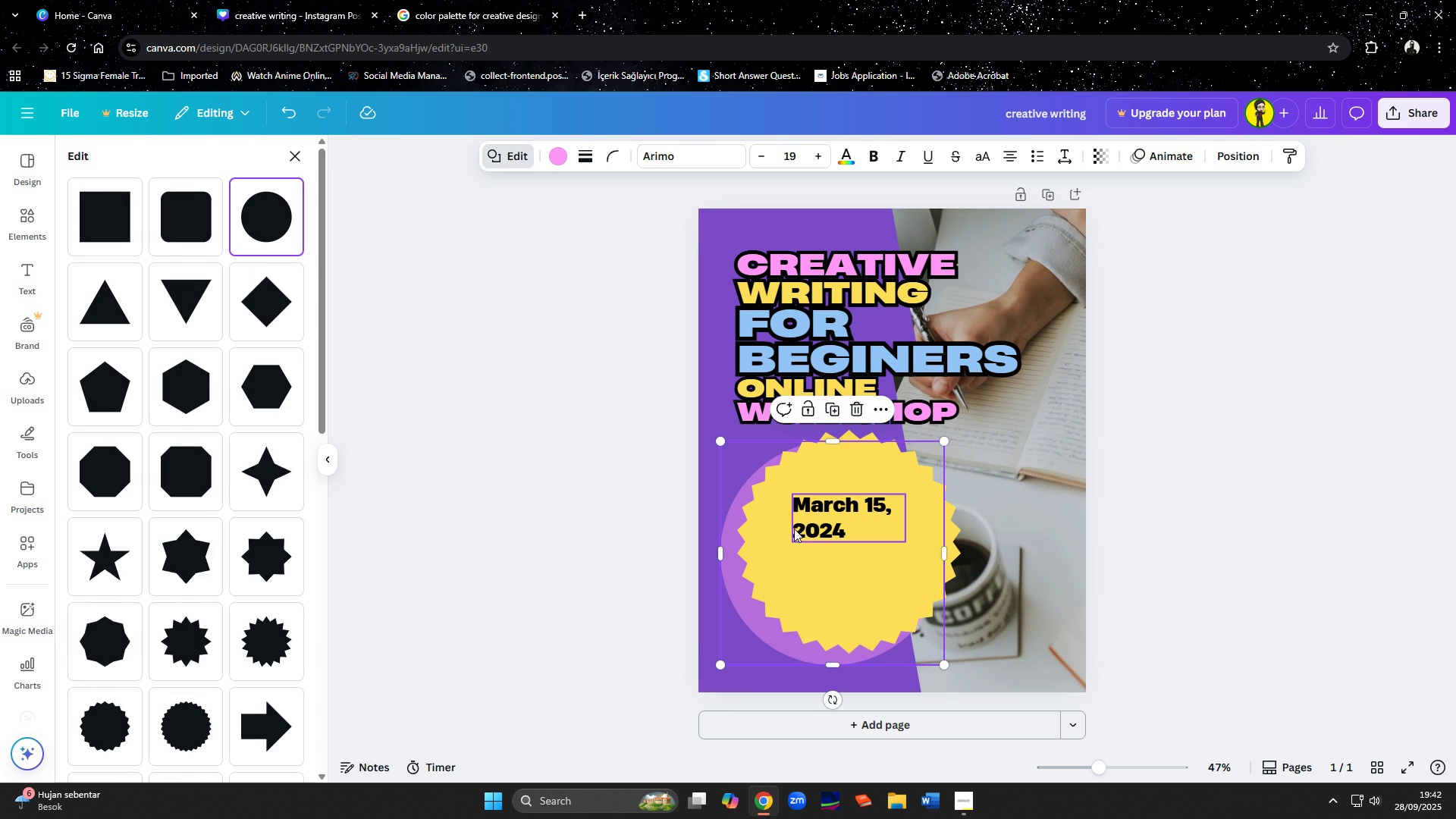 
left_click([794, 530])
 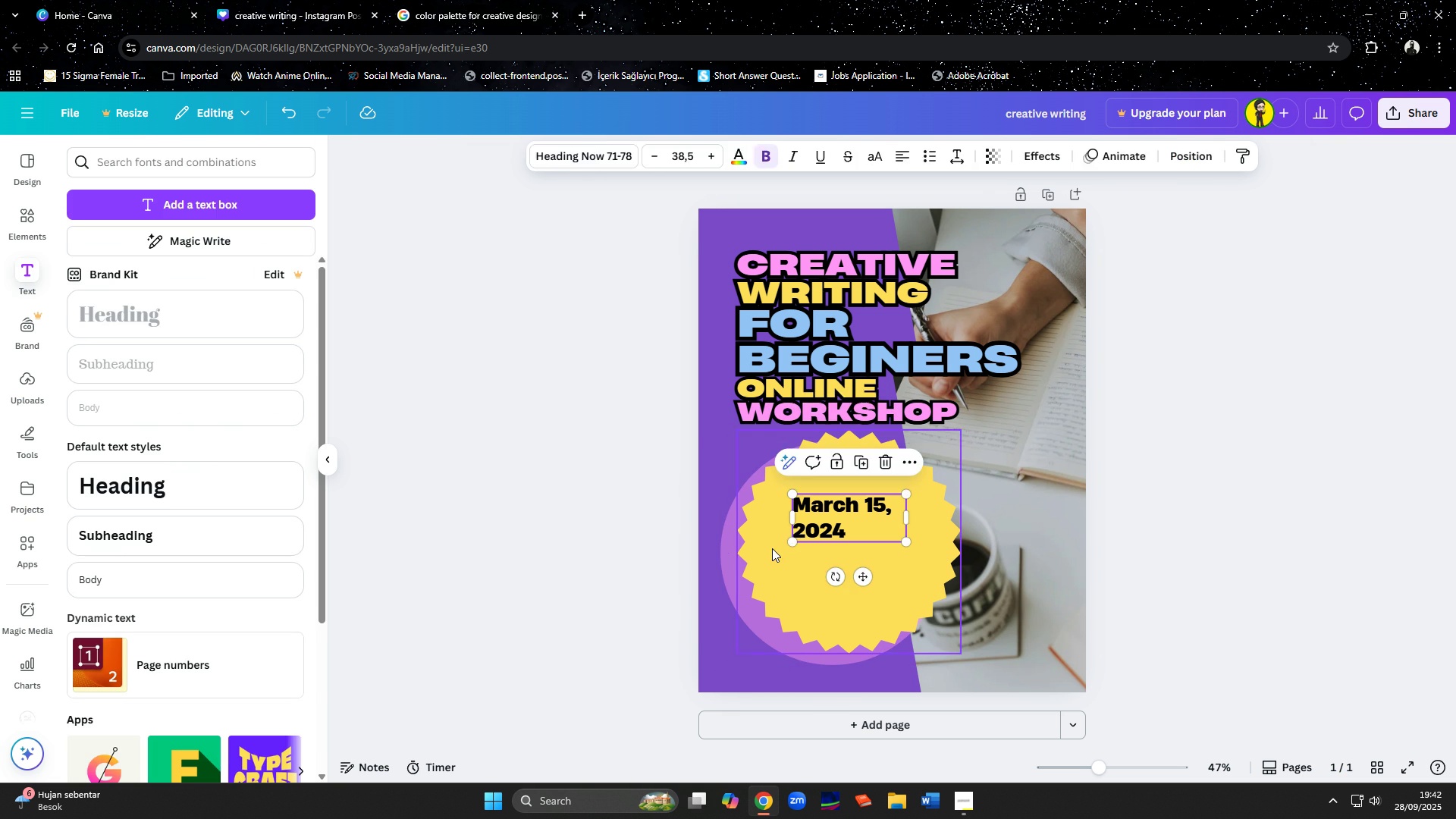 
left_click([772, 548])
 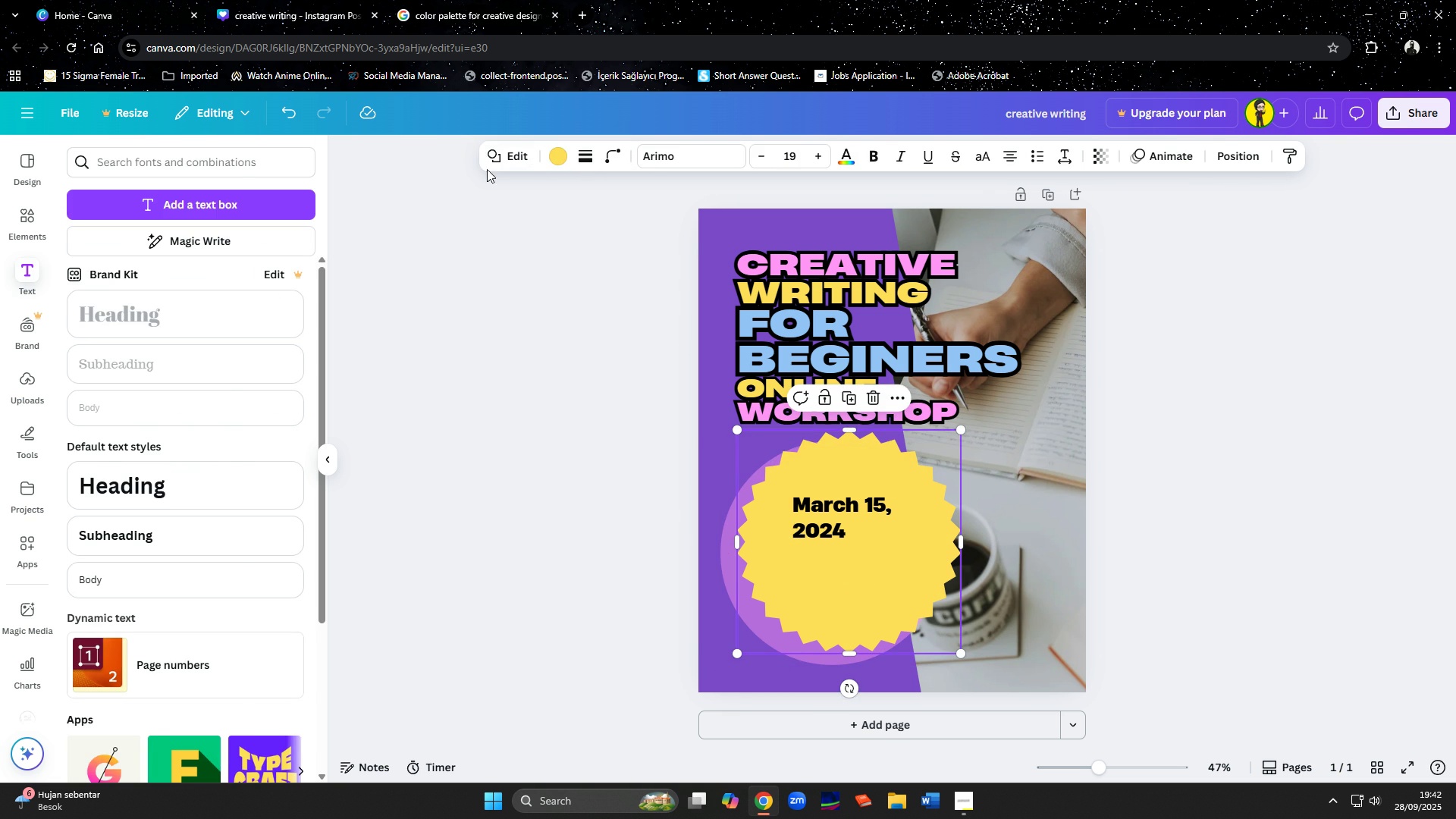 
left_click([504, 151])
 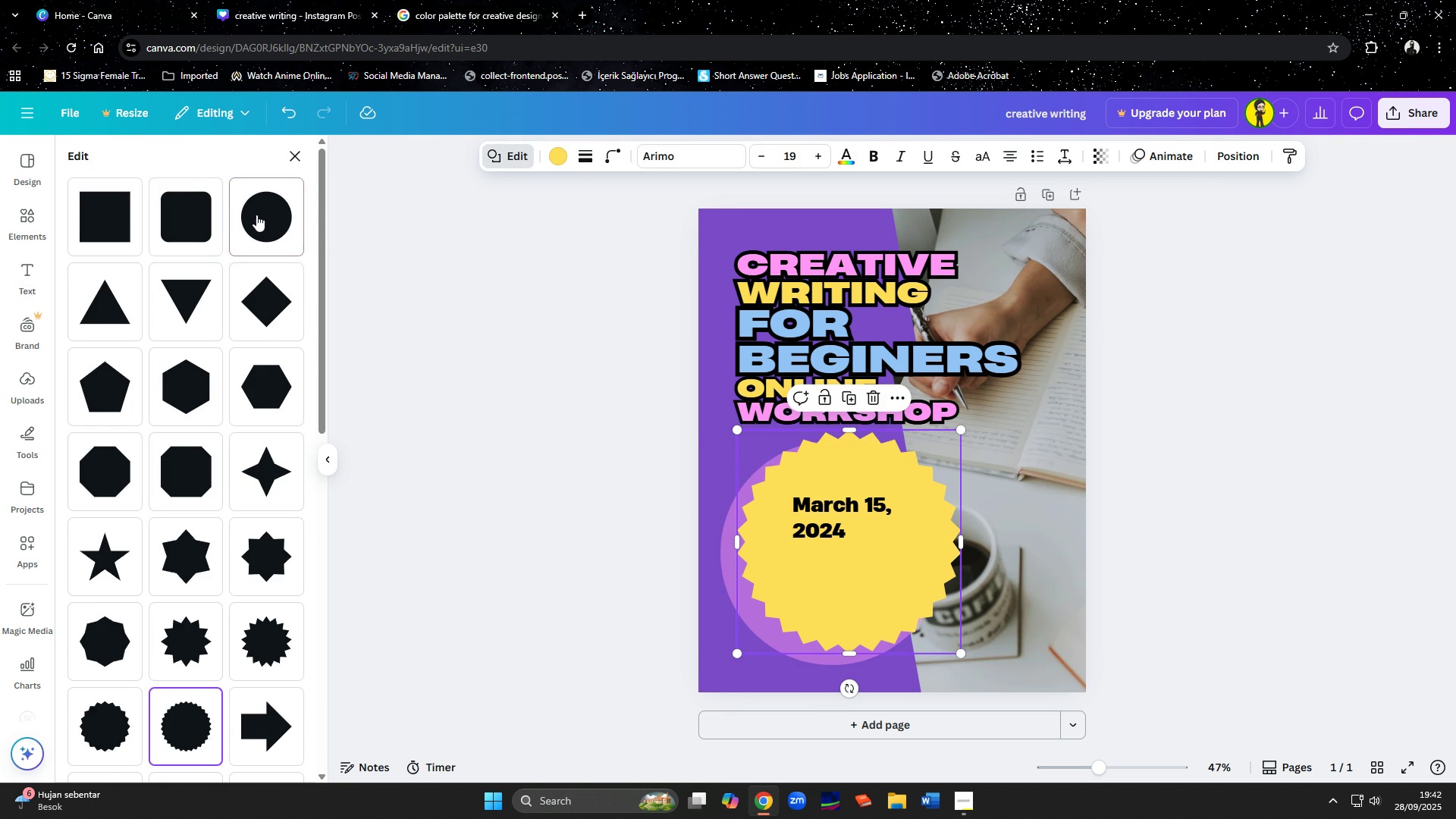 
left_click([257, 214])
 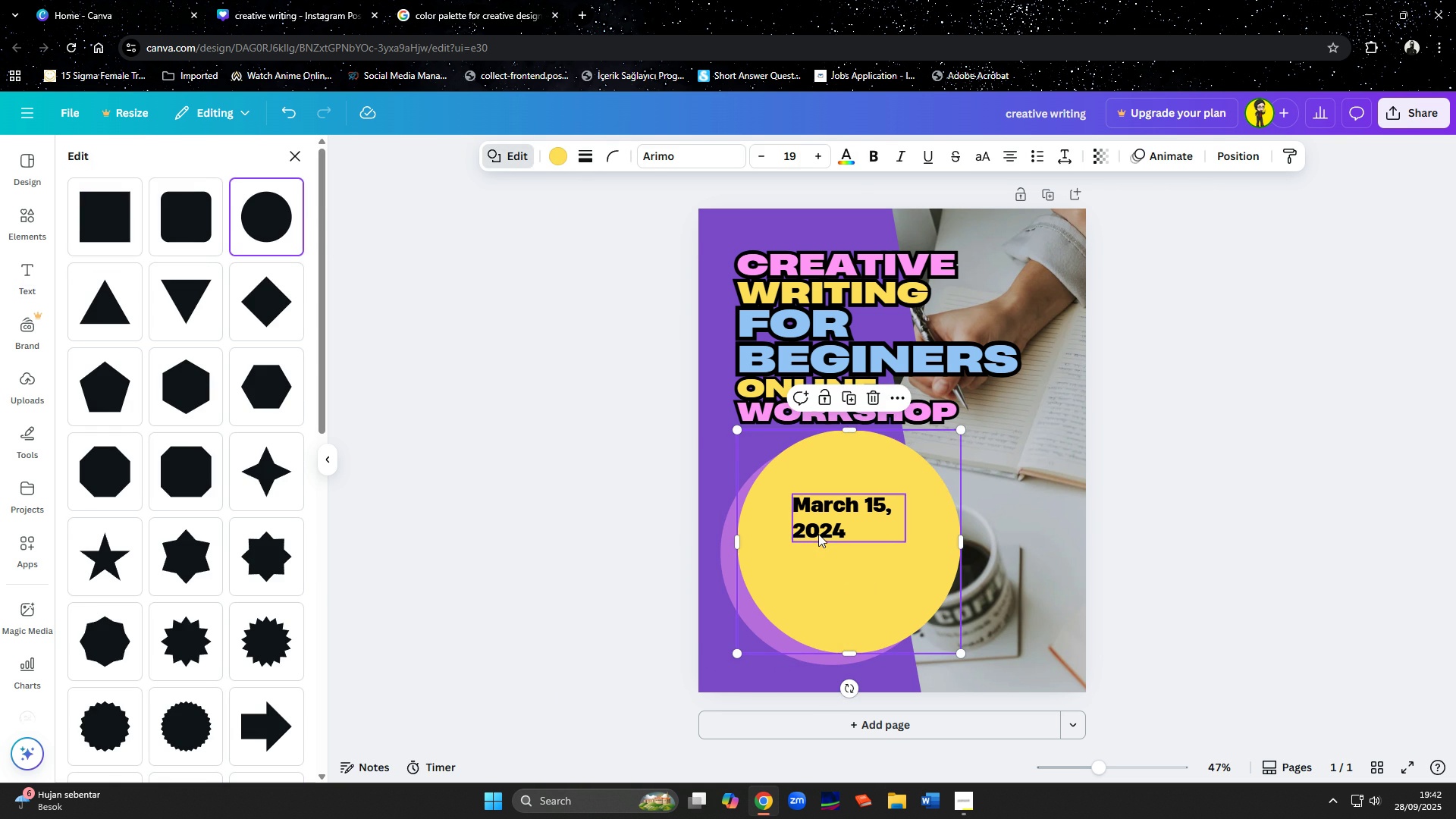 
left_click([818, 534])